 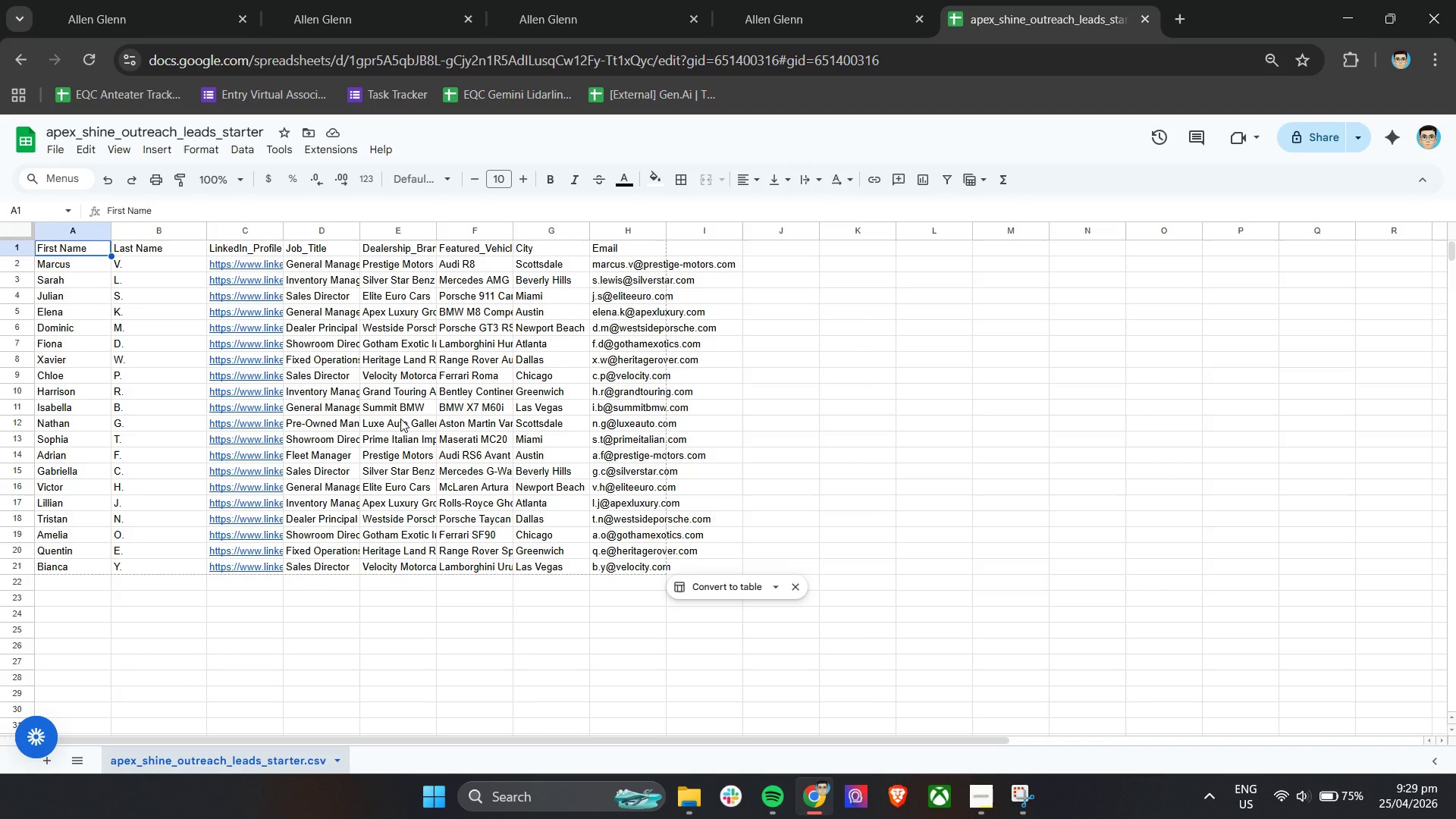 
left_click([1064, 233])
 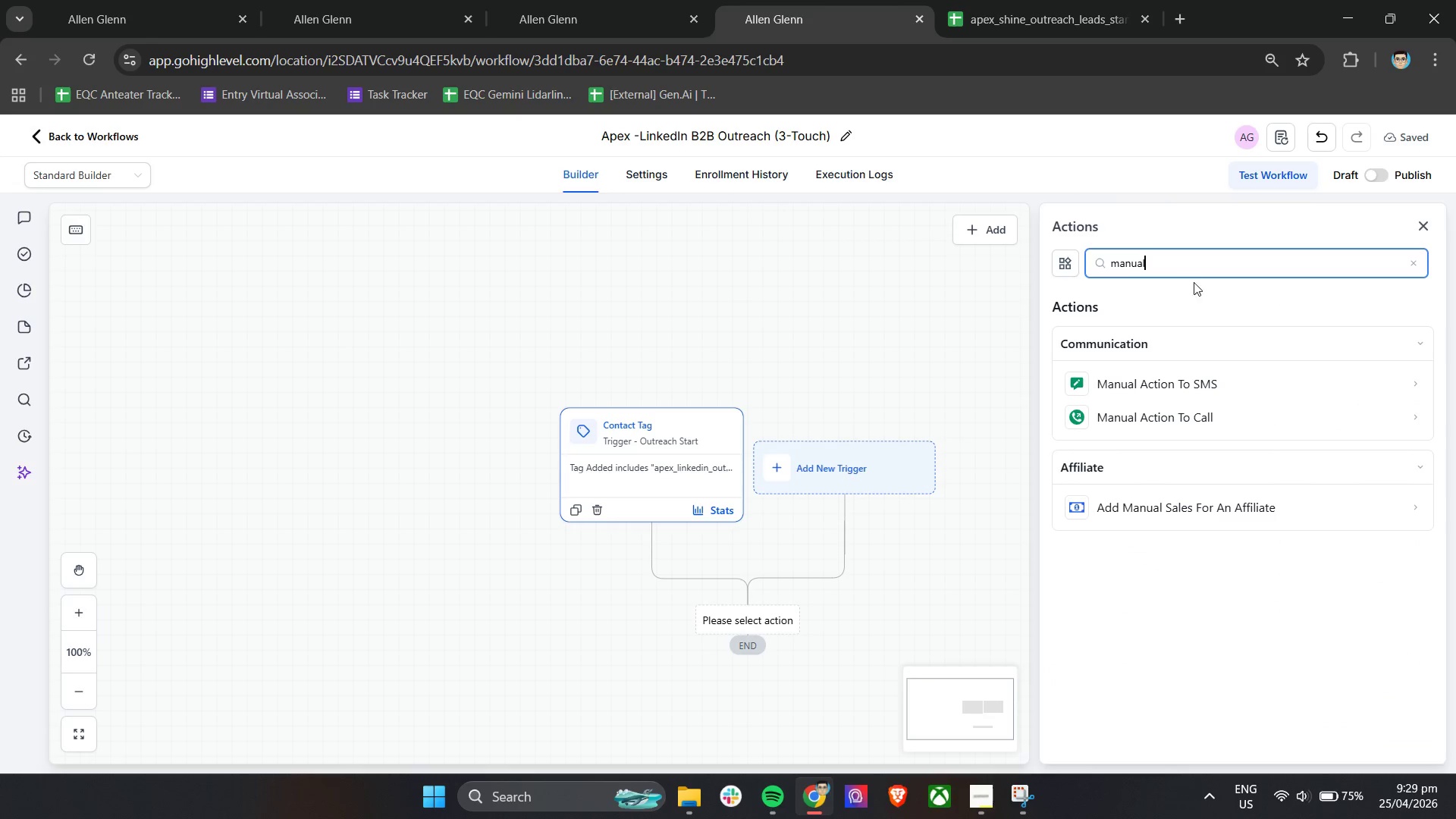 
left_click_drag(start_coordinate=[1190, 268], to_coordinate=[1072, 274])
 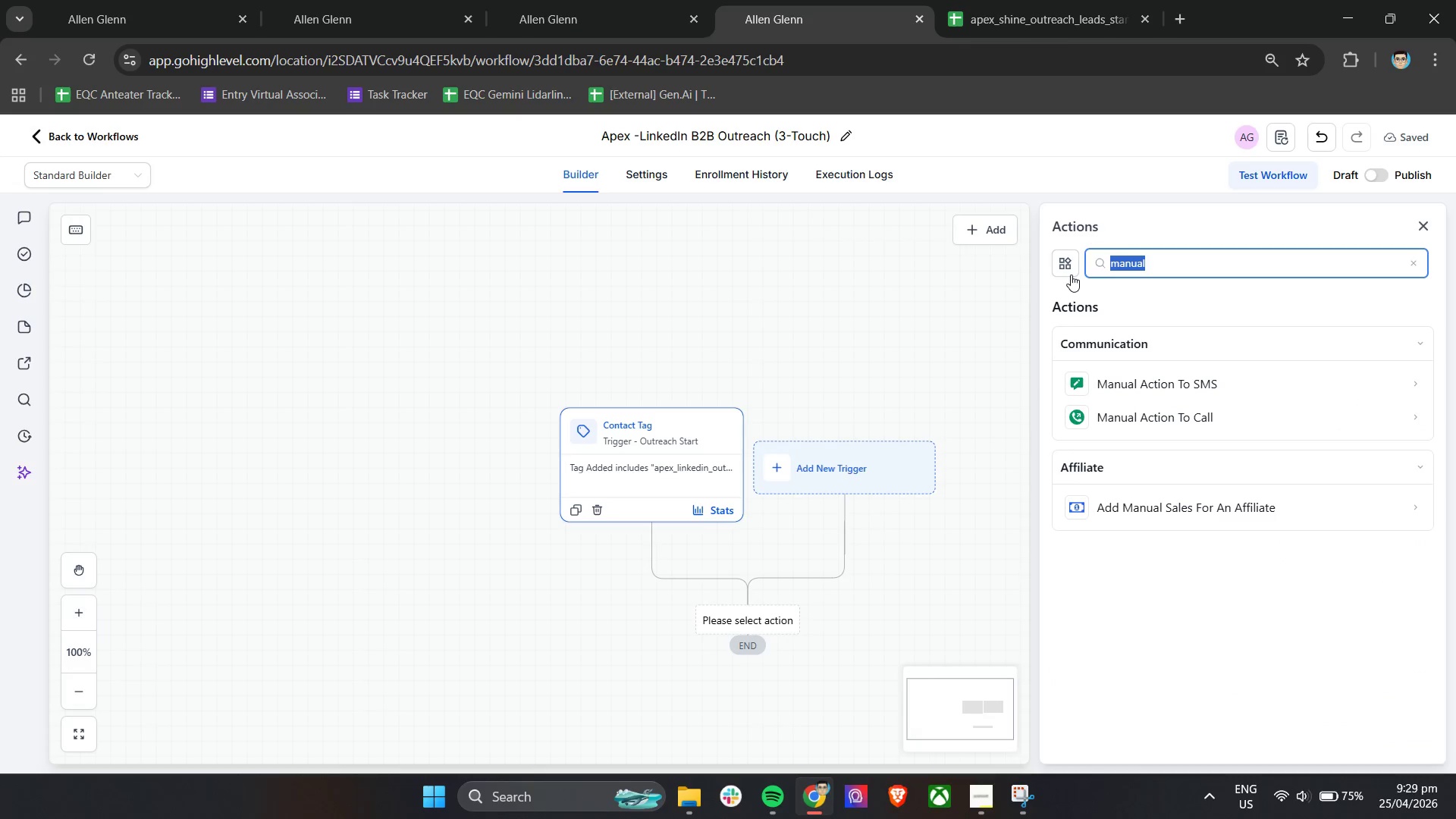 
type(Linke)
 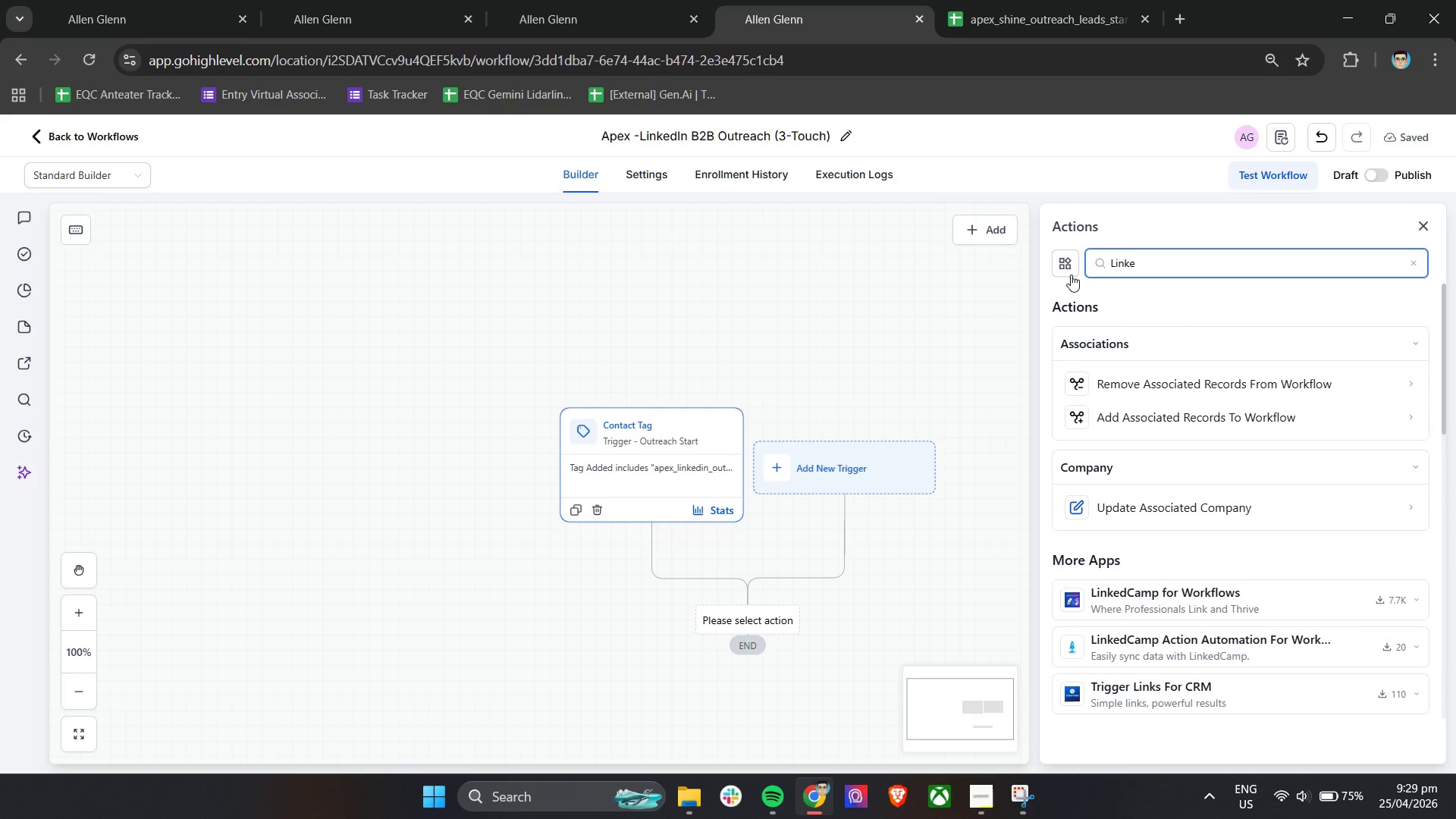 
wait(5.55)
 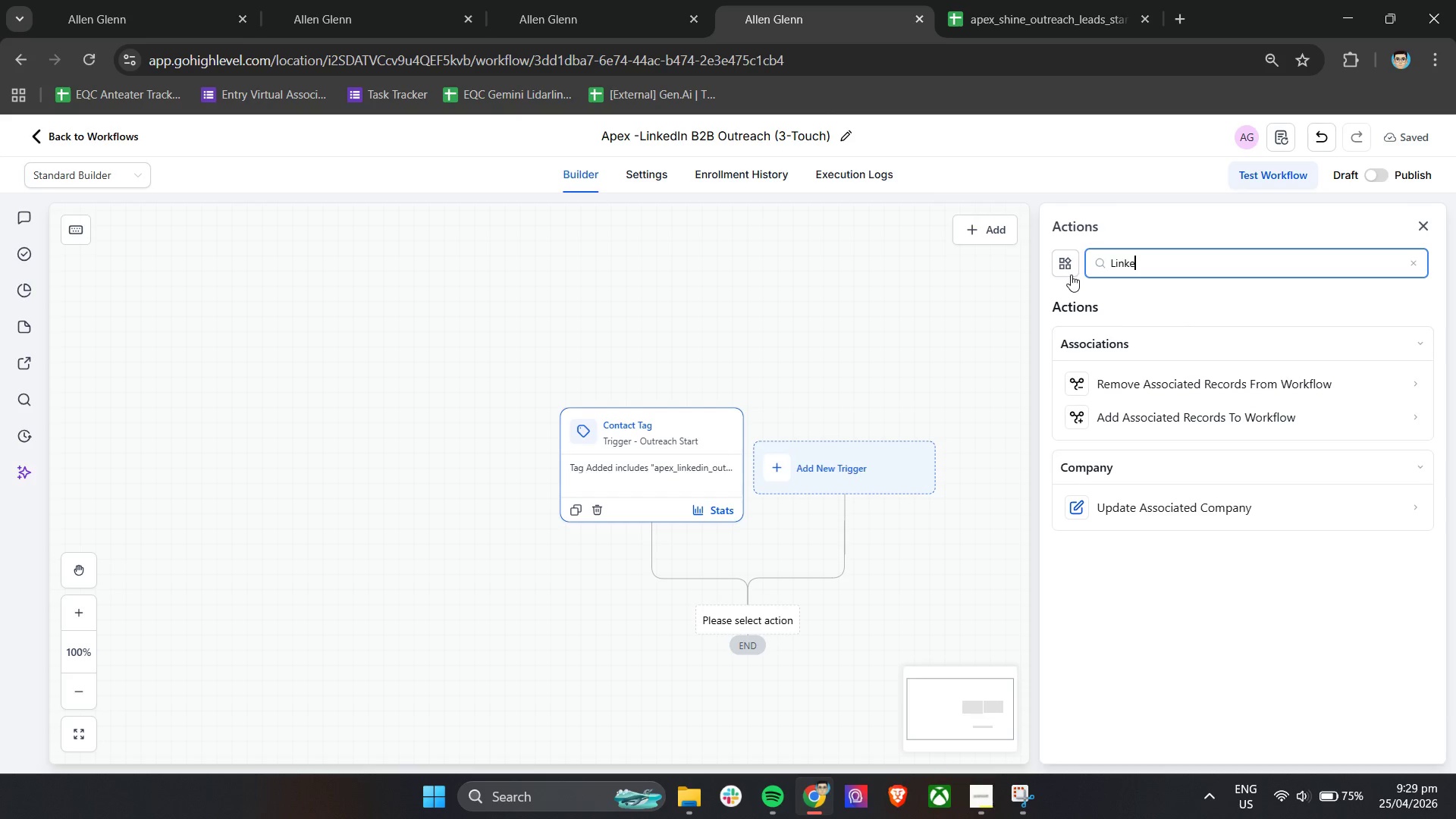 
key(E)
 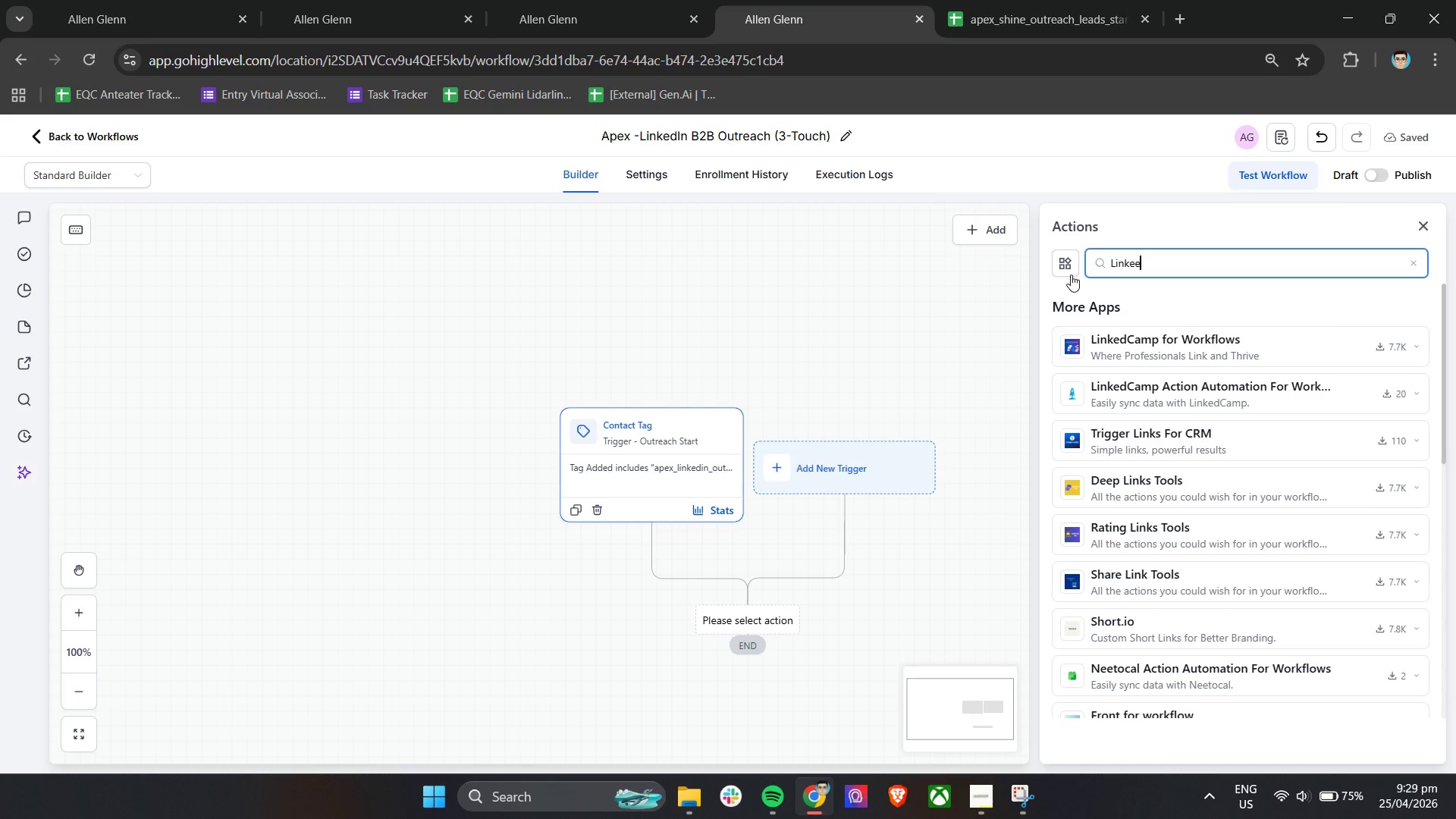 
key(Backspace)
 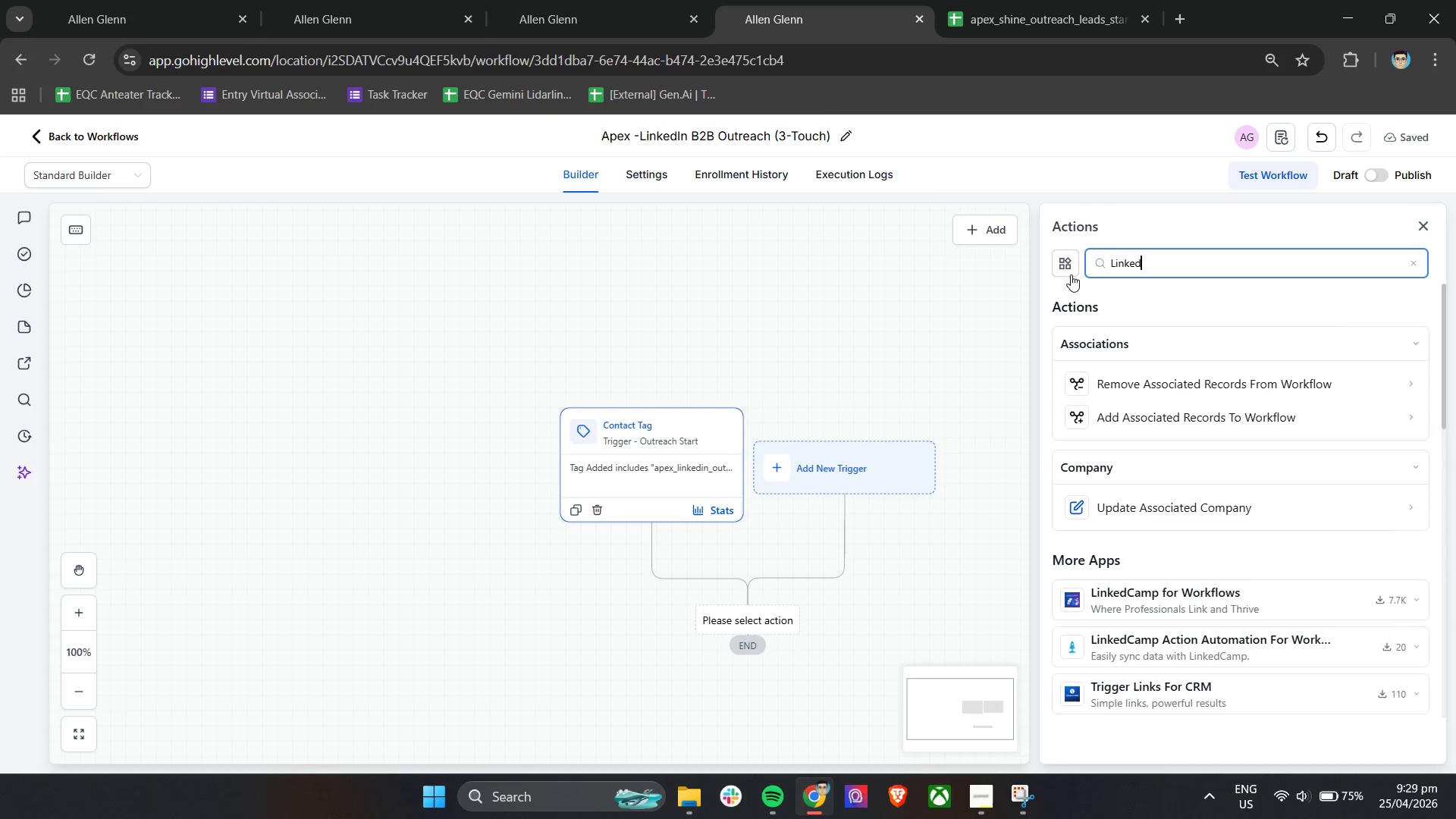 
key(D)
 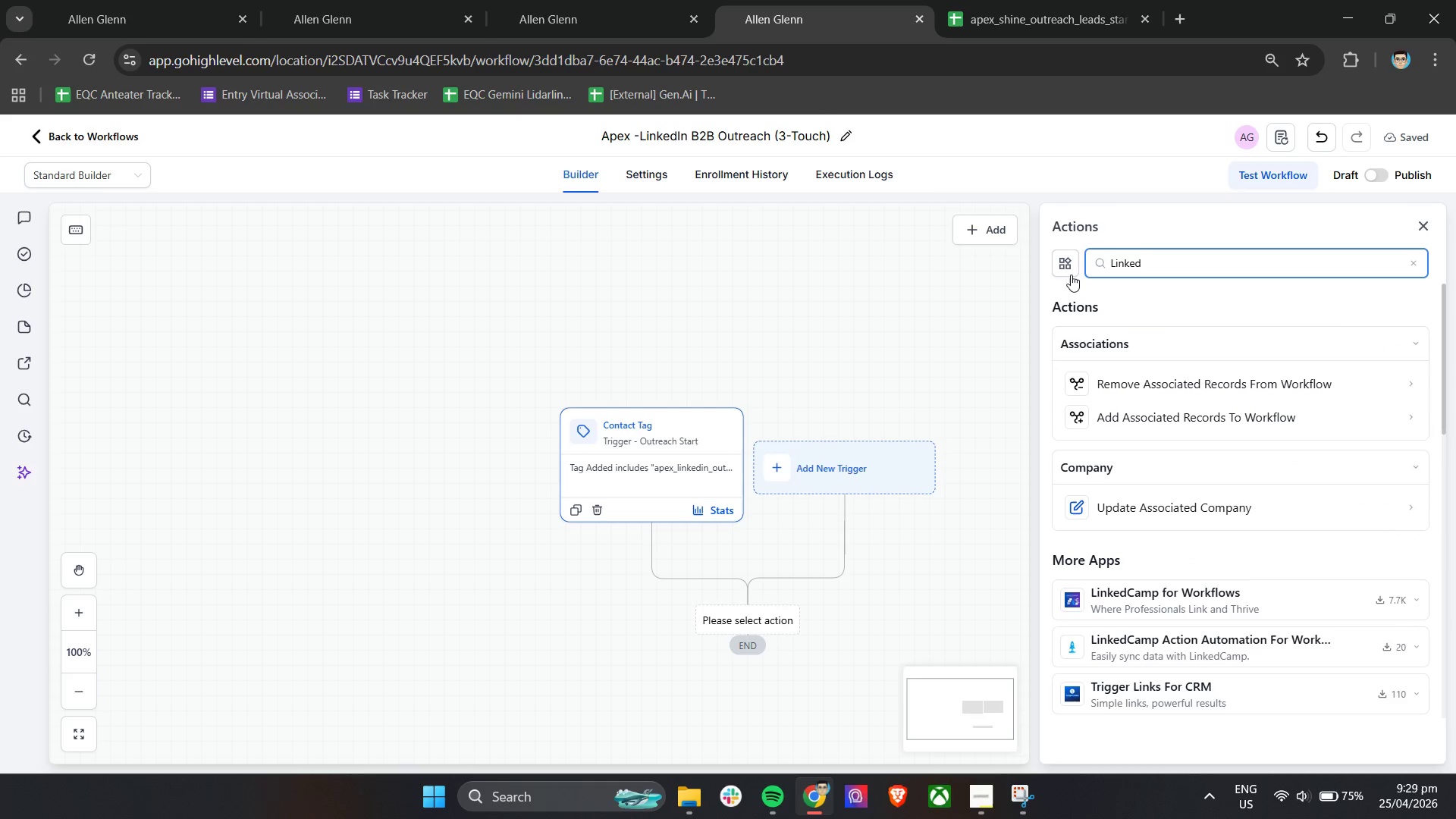 
scroll: coordinate [1196, 578], scroll_direction: down, amount: 14.0
 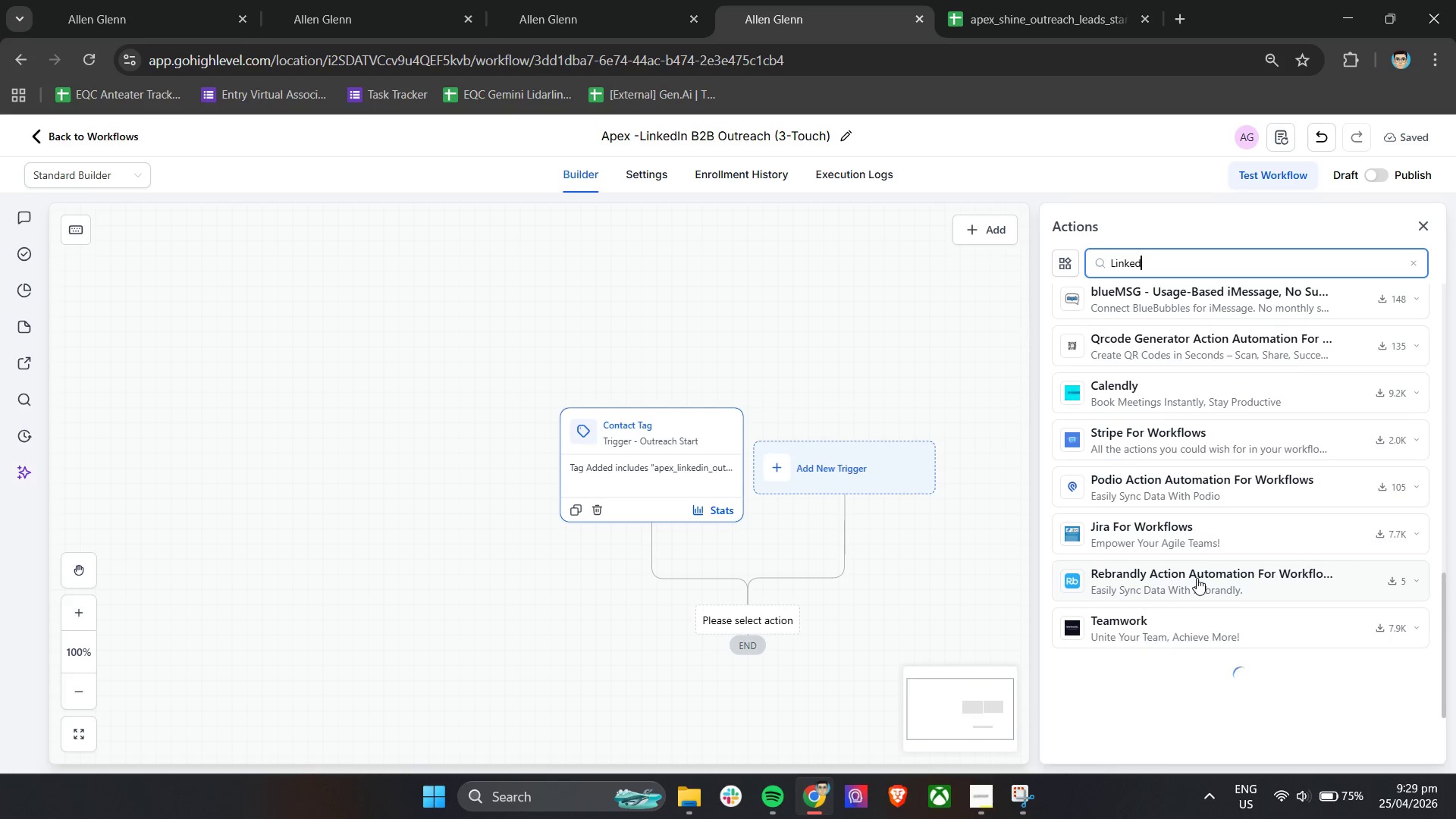 
scroll: coordinate [1222, 597], scroll_direction: up, amount: 14.0
 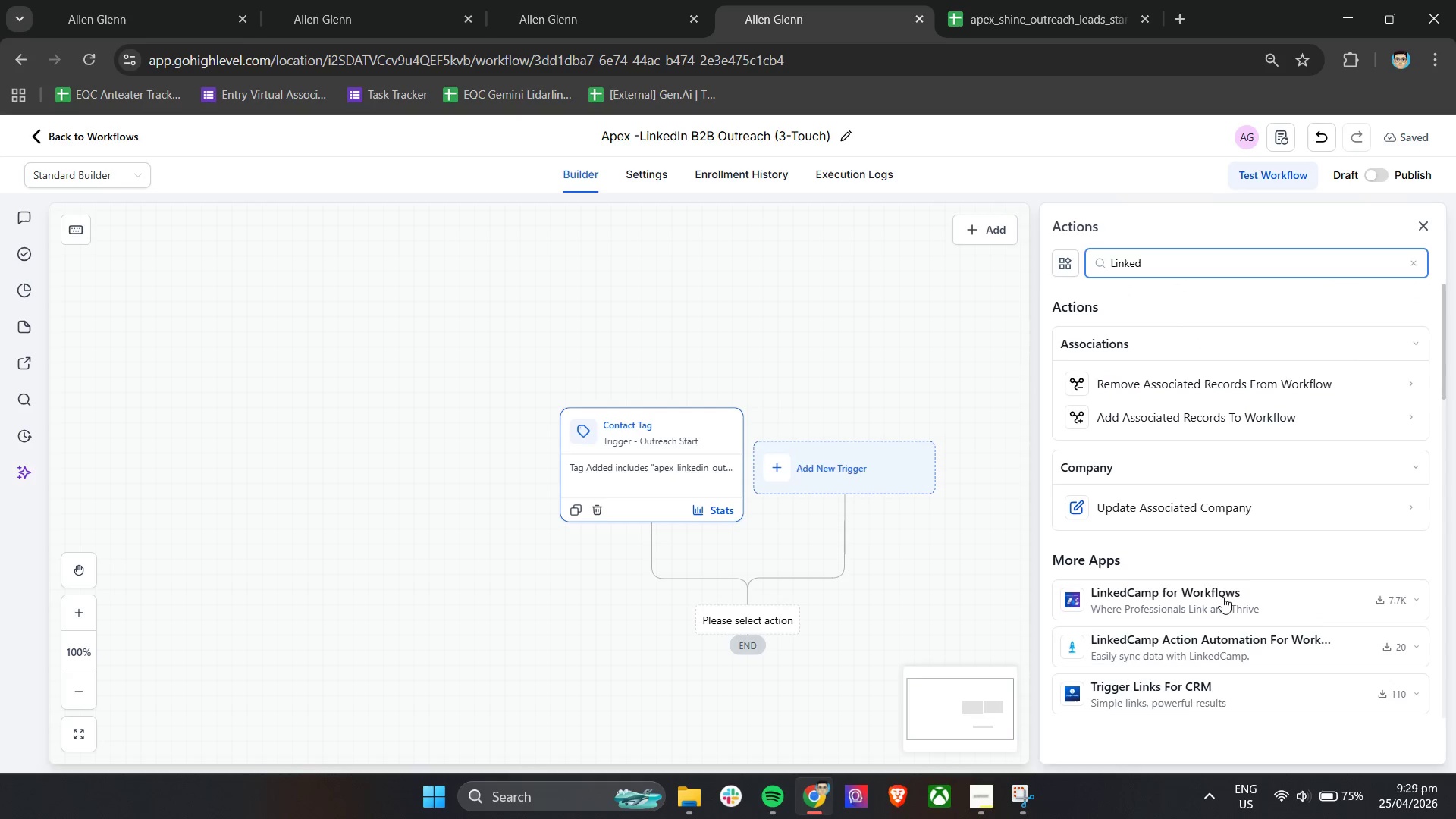 
type(In)
 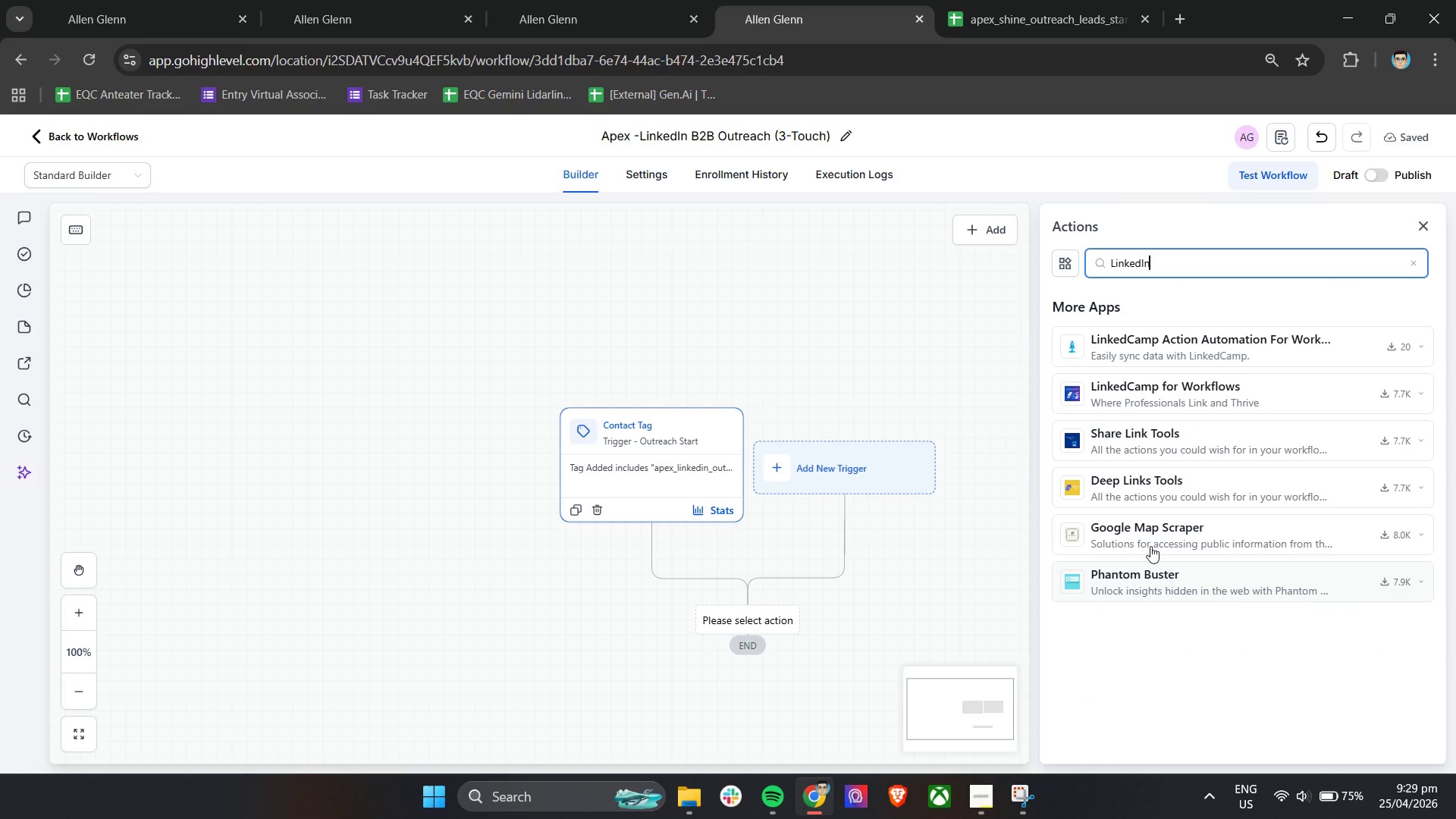 
left_click_drag(start_coordinate=[1197, 265], to_coordinate=[1059, 267])
 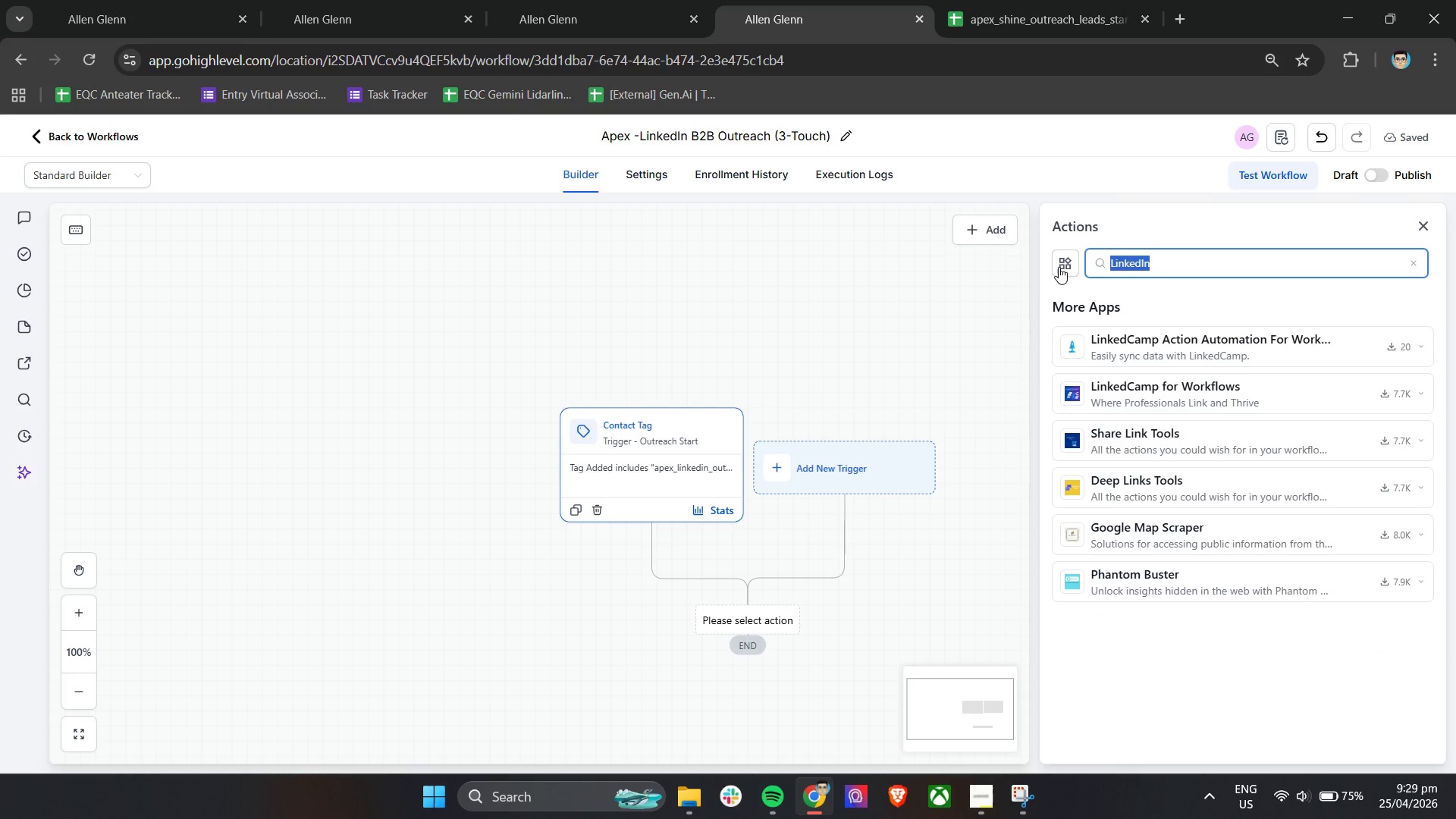 
type(Manu)
 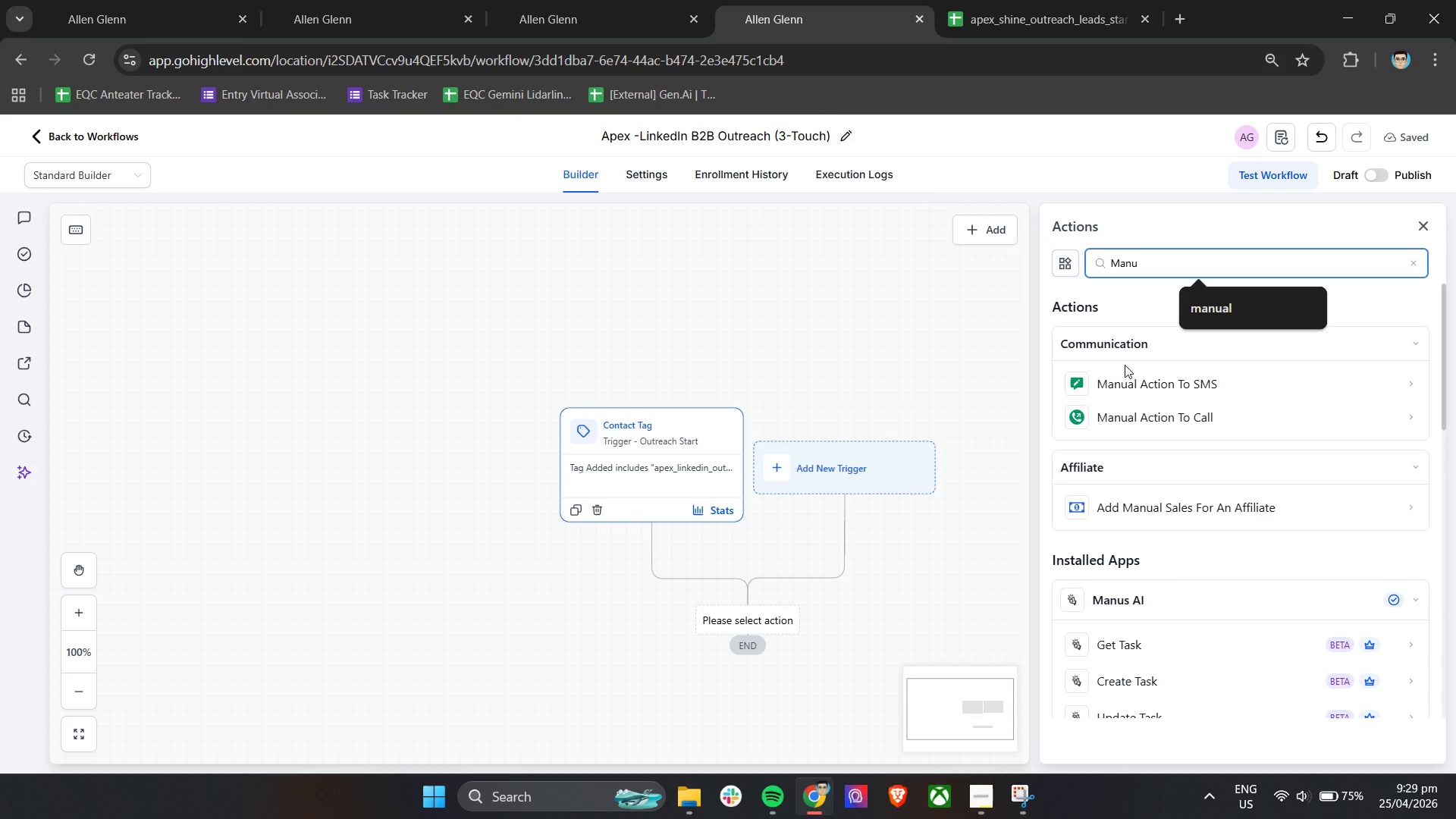 
left_click([1140, 379])
 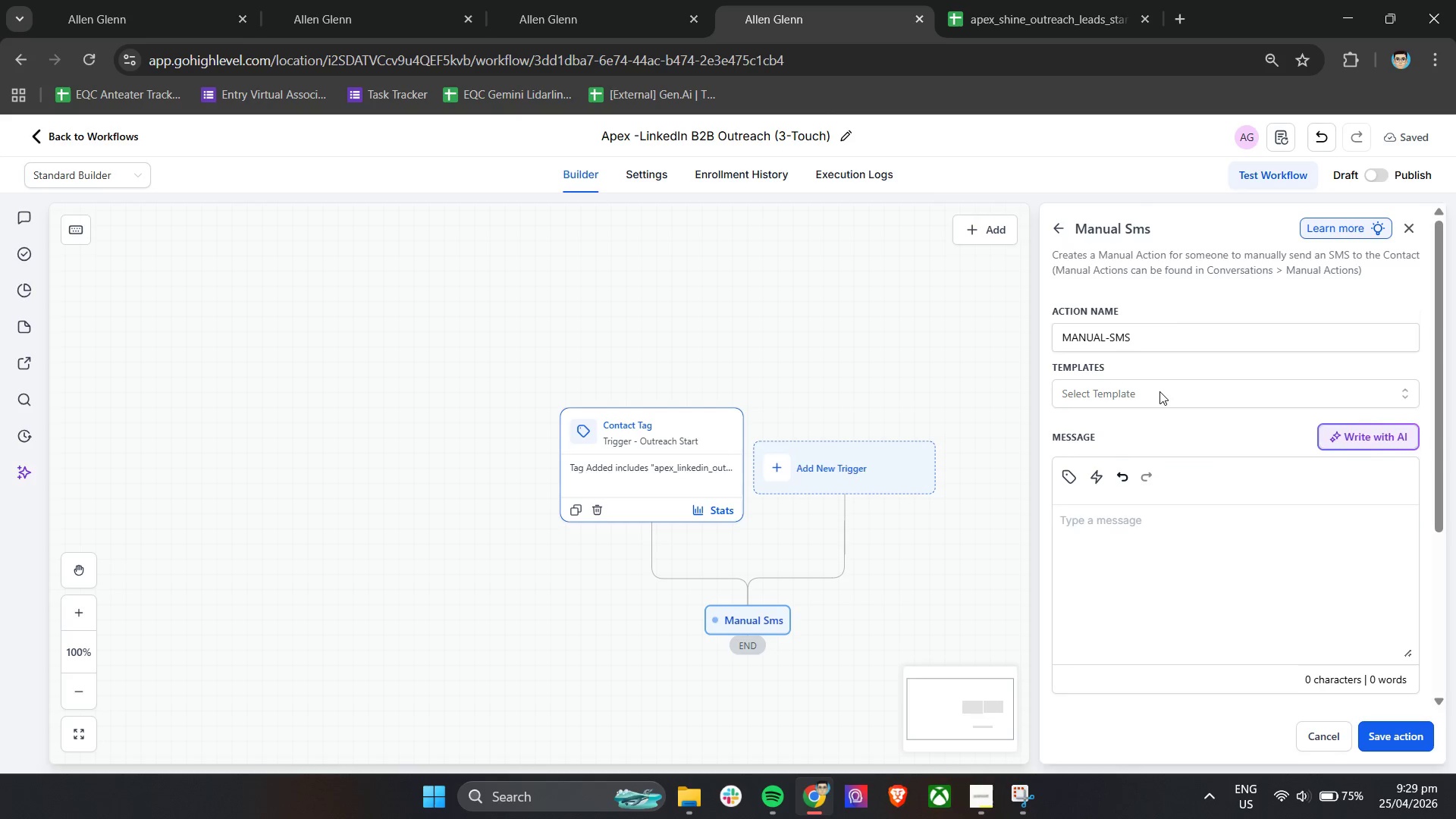 
left_click([1159, 391])
 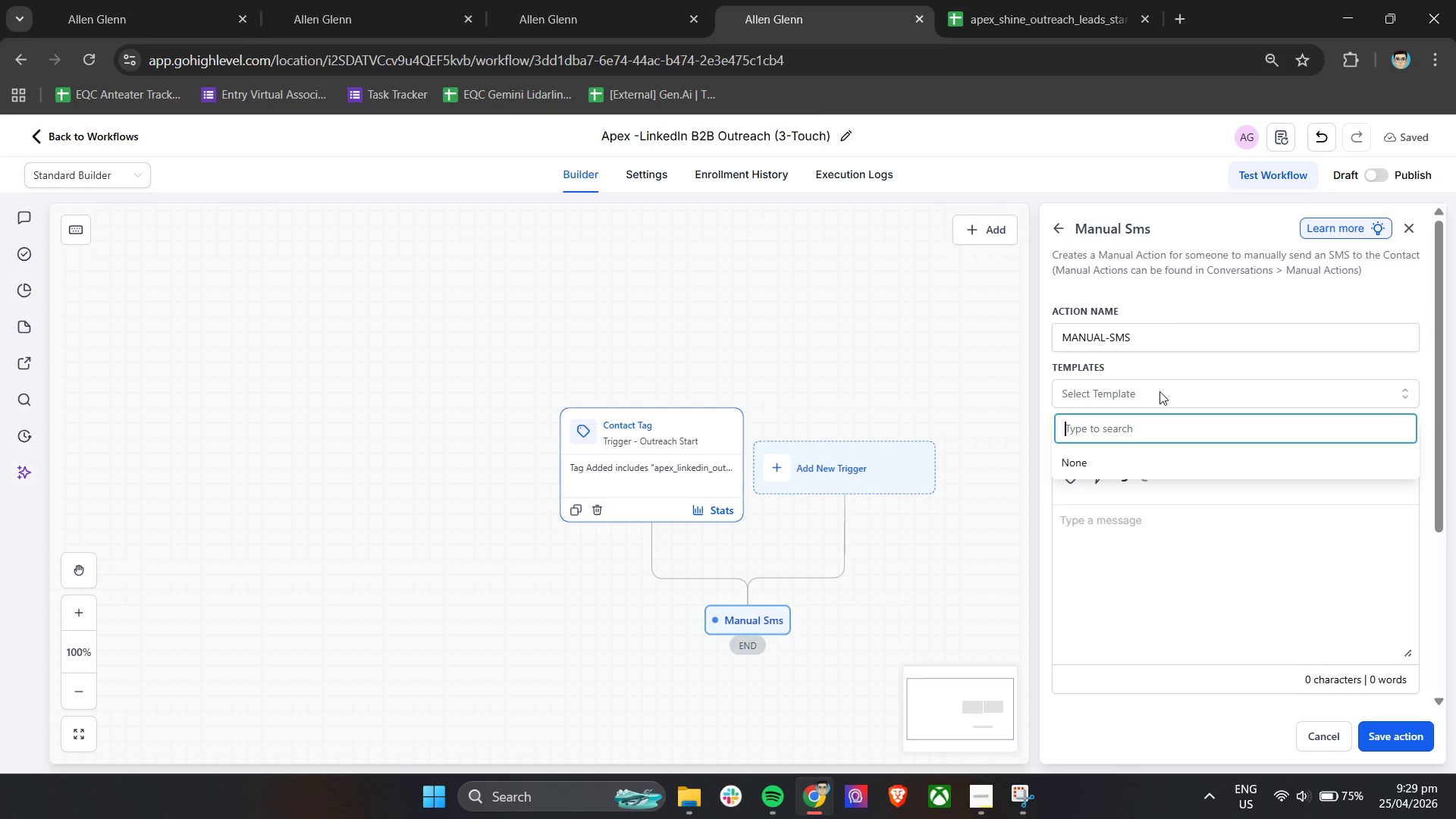 
left_click([1144, 370])
 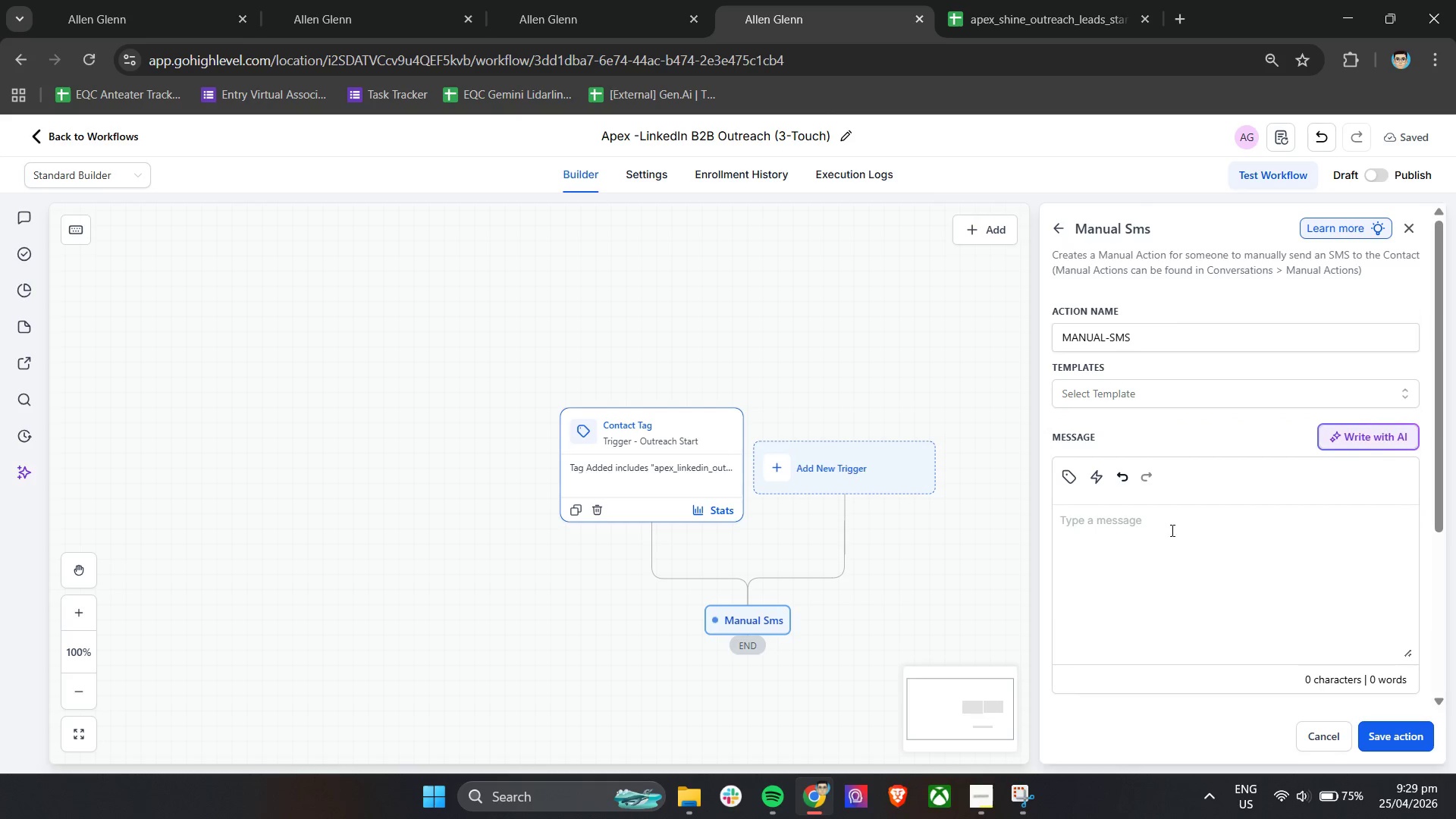 
left_click([1172, 532])
 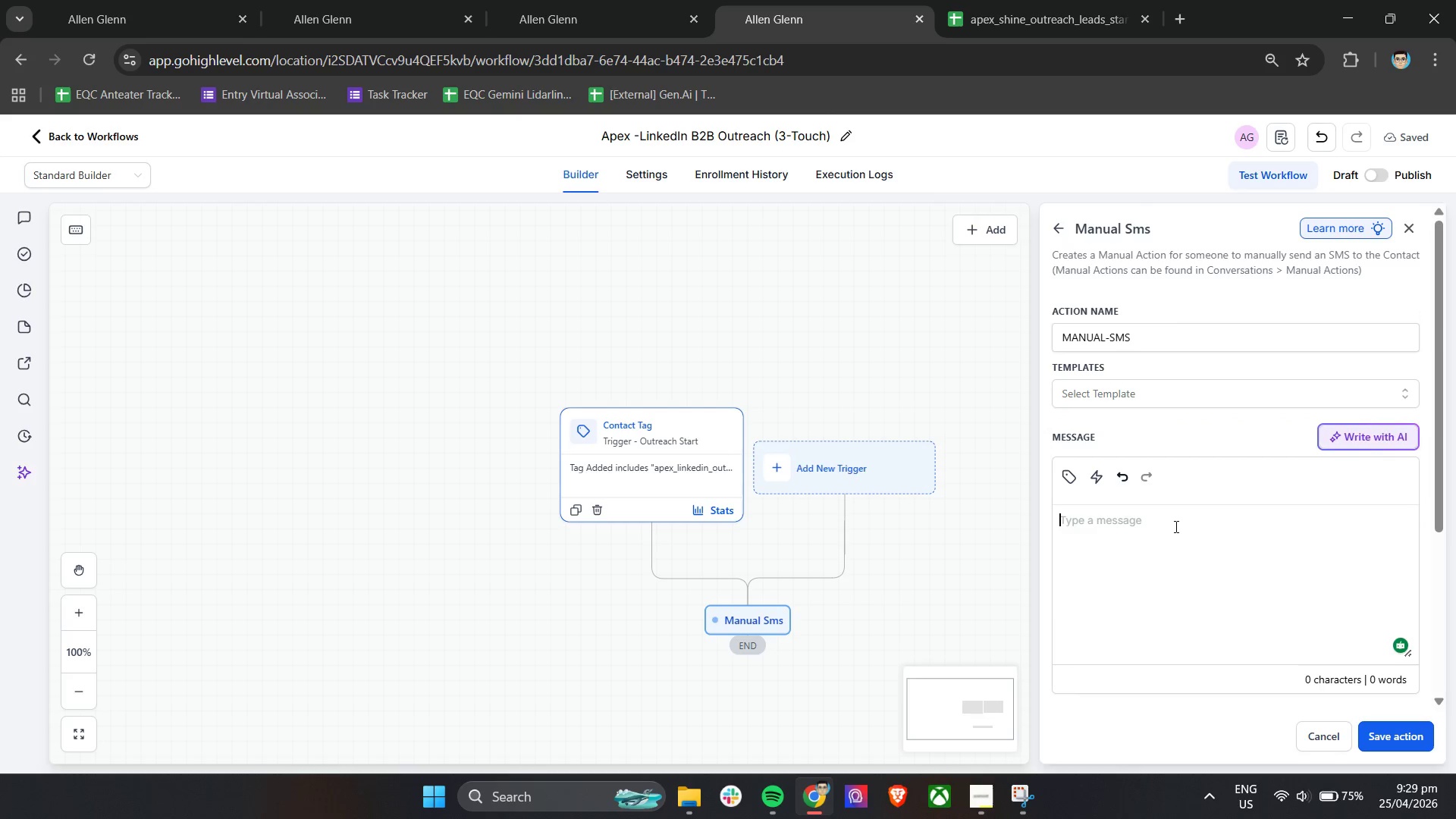 
type(TOuch)
key(Backspace)
key(Backspace)
key(Backspace)
key(Backspace)
key(Backspace)
type(ouch )
key(Backspace)
key(Backspace)
key(Backspace)
key(Backspace)
key(Backspace)
type(Touch 1 )
 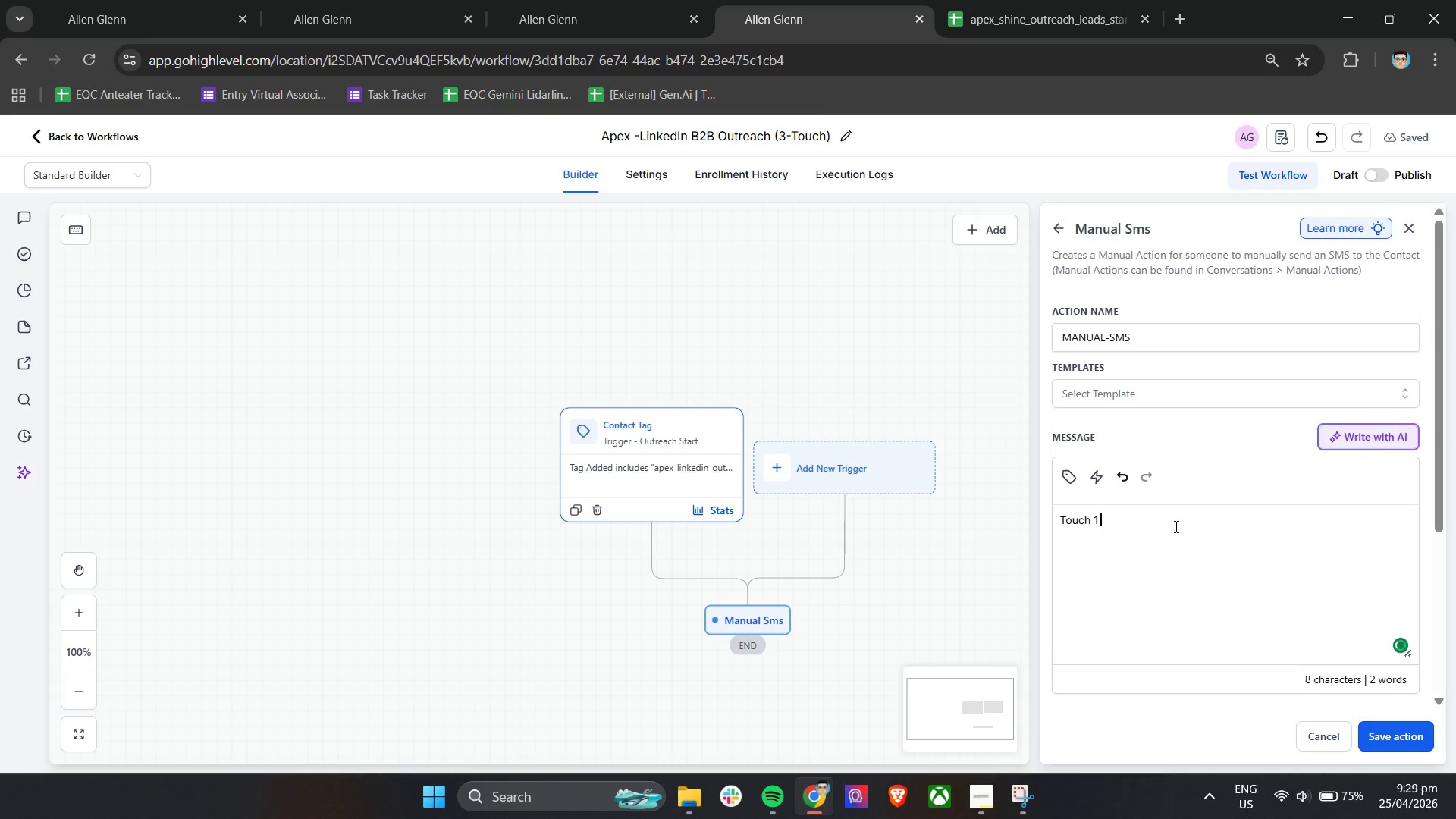 
wait(5.19)
 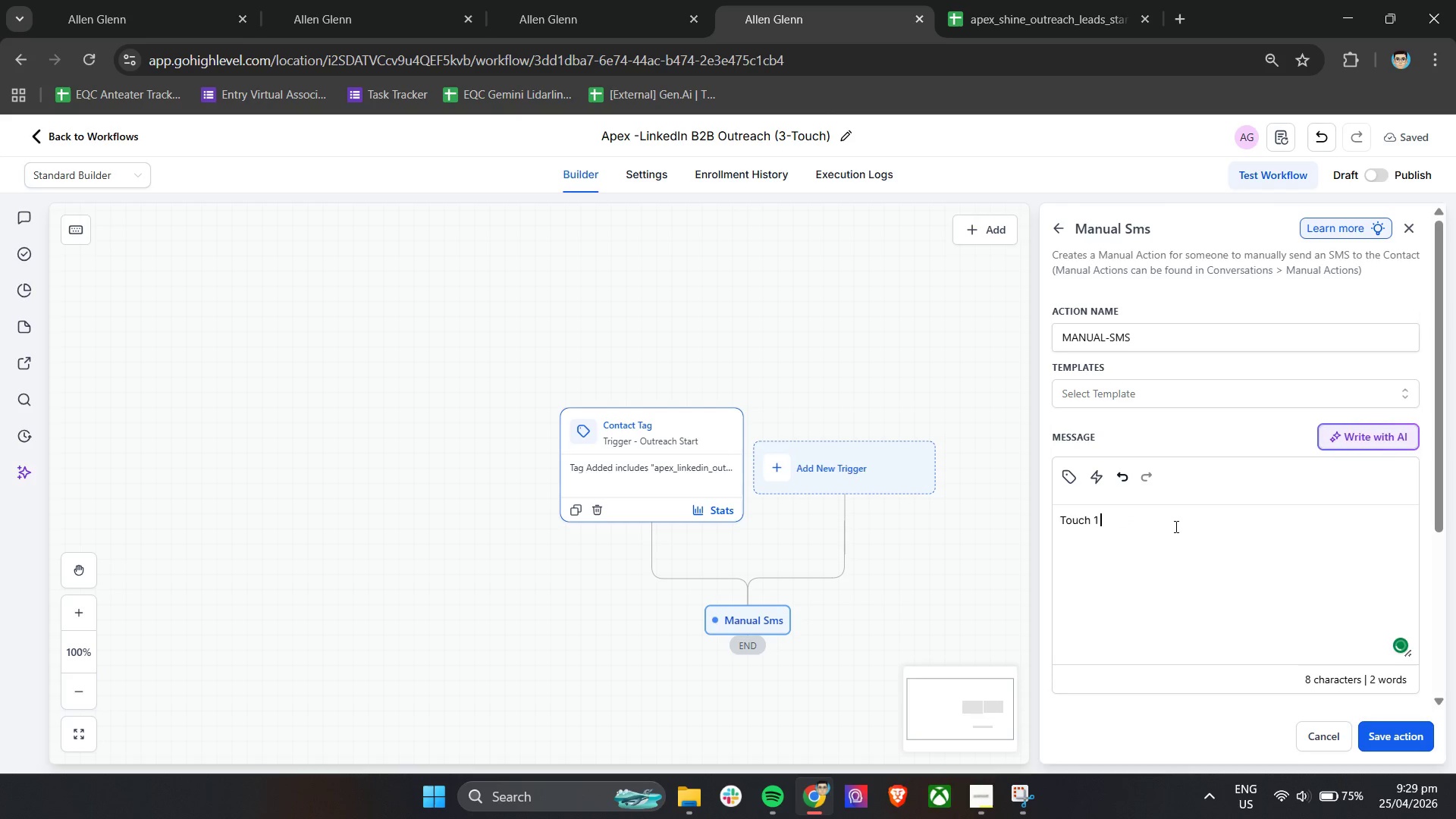 
type(placeholdr)
 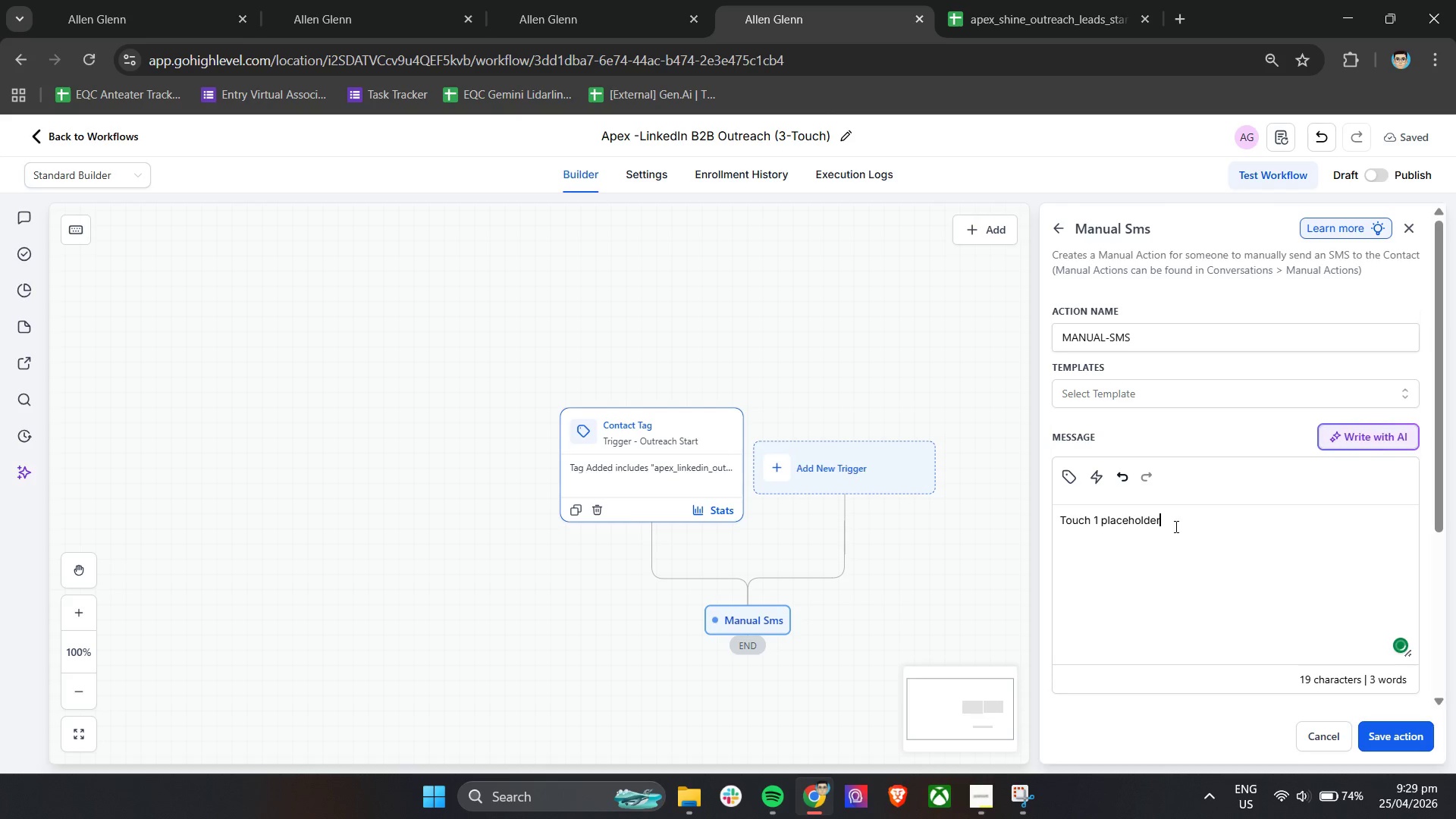 
hold_key(key=E, duration=0.31)
 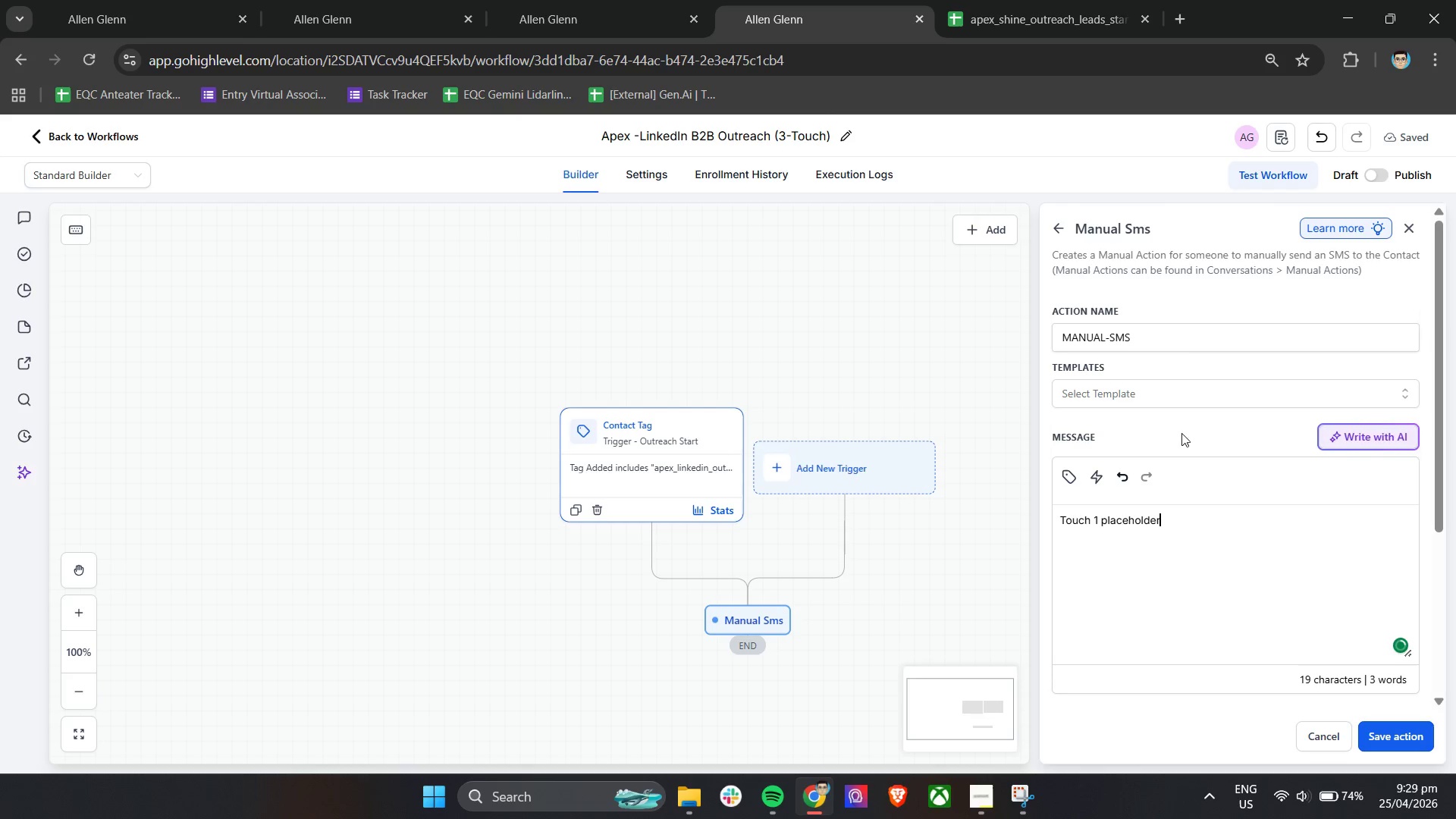 
left_click_drag(start_coordinate=[1184, 327], to_coordinate=[1006, 344])
 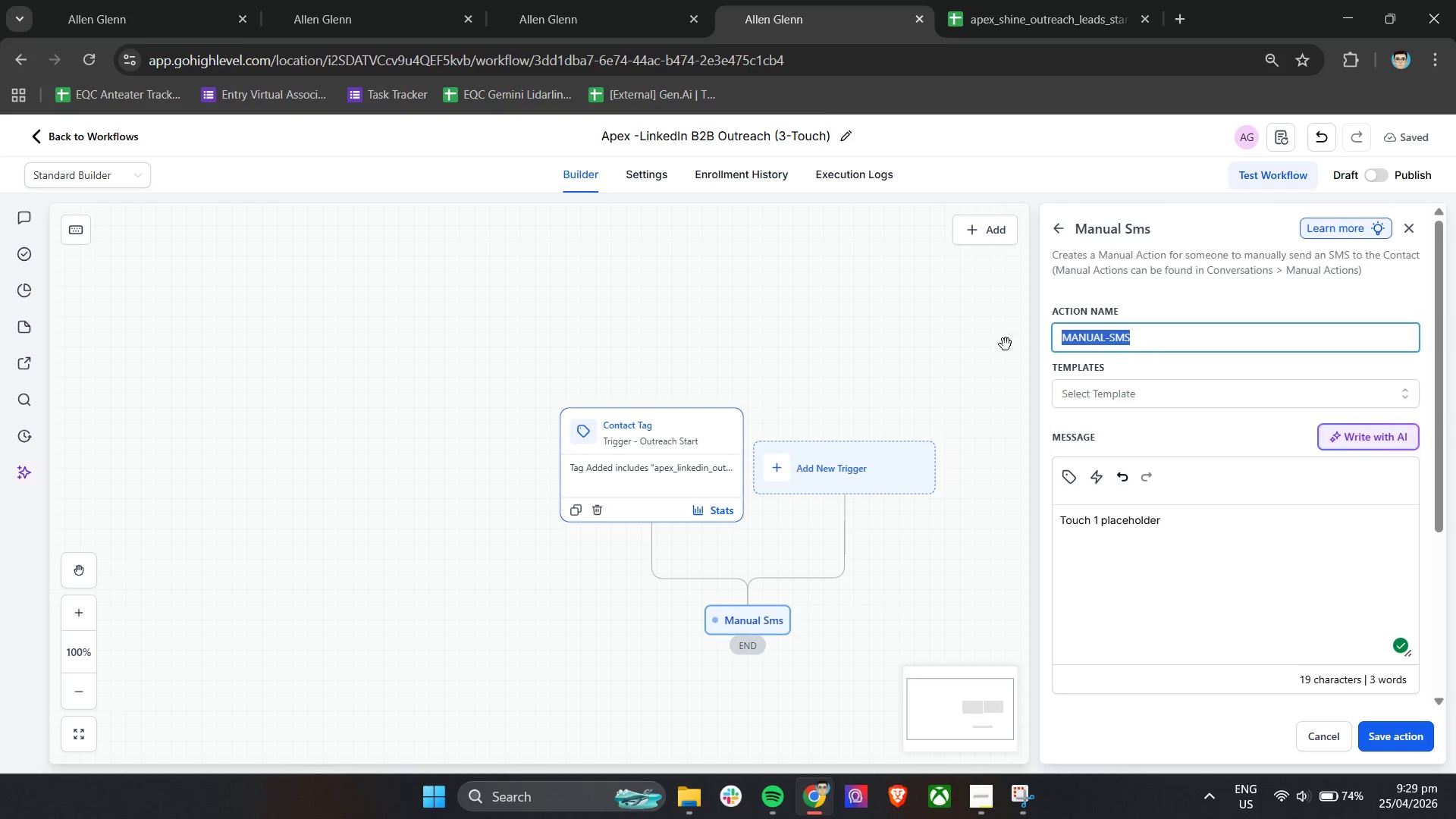 
type(Toc)
key(Backspace)
type(uch 1 - LinkedIn Connection Request)
 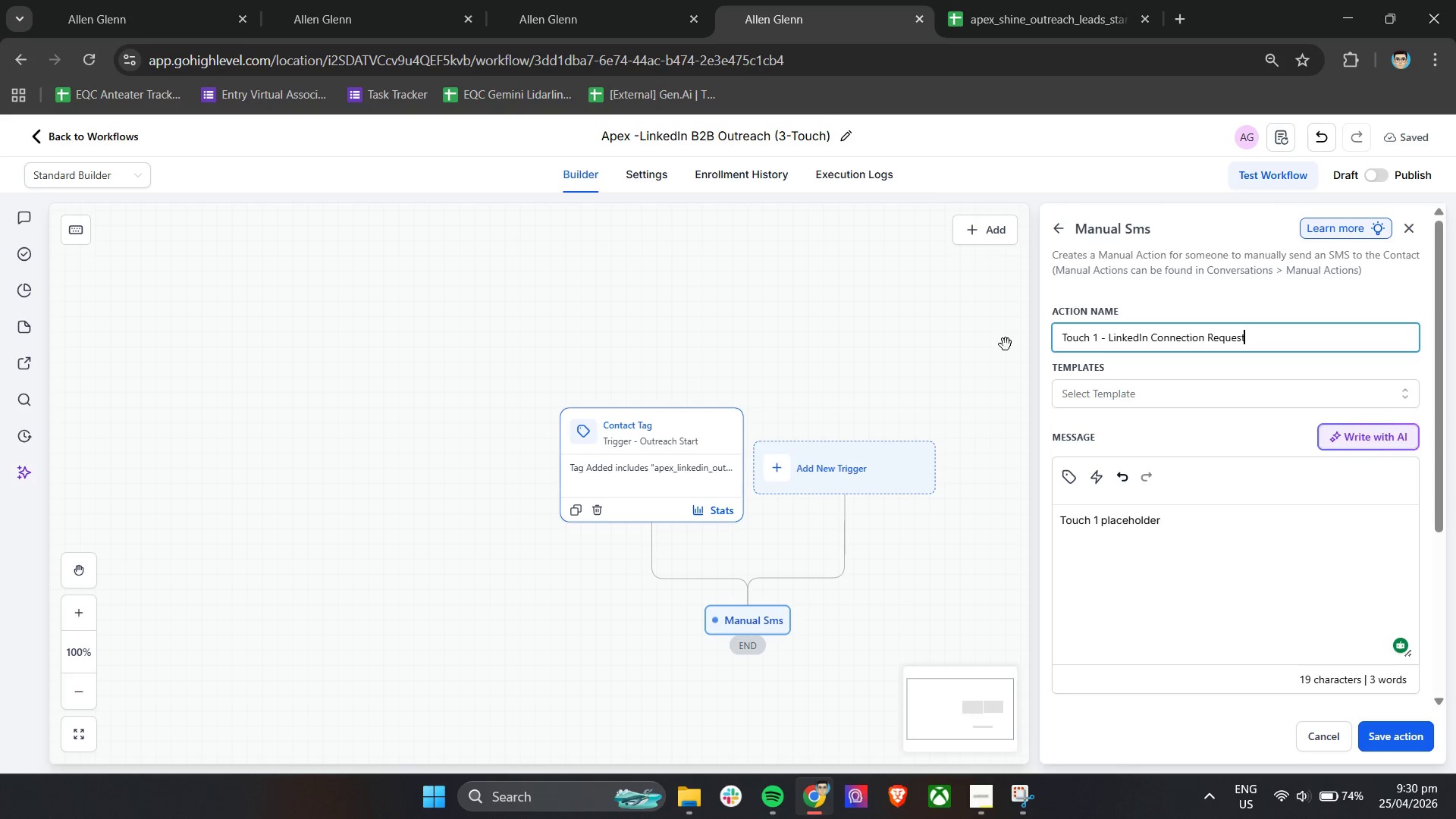 
scroll: coordinate [950, 540], scroll_direction: down, amount: 3.0
 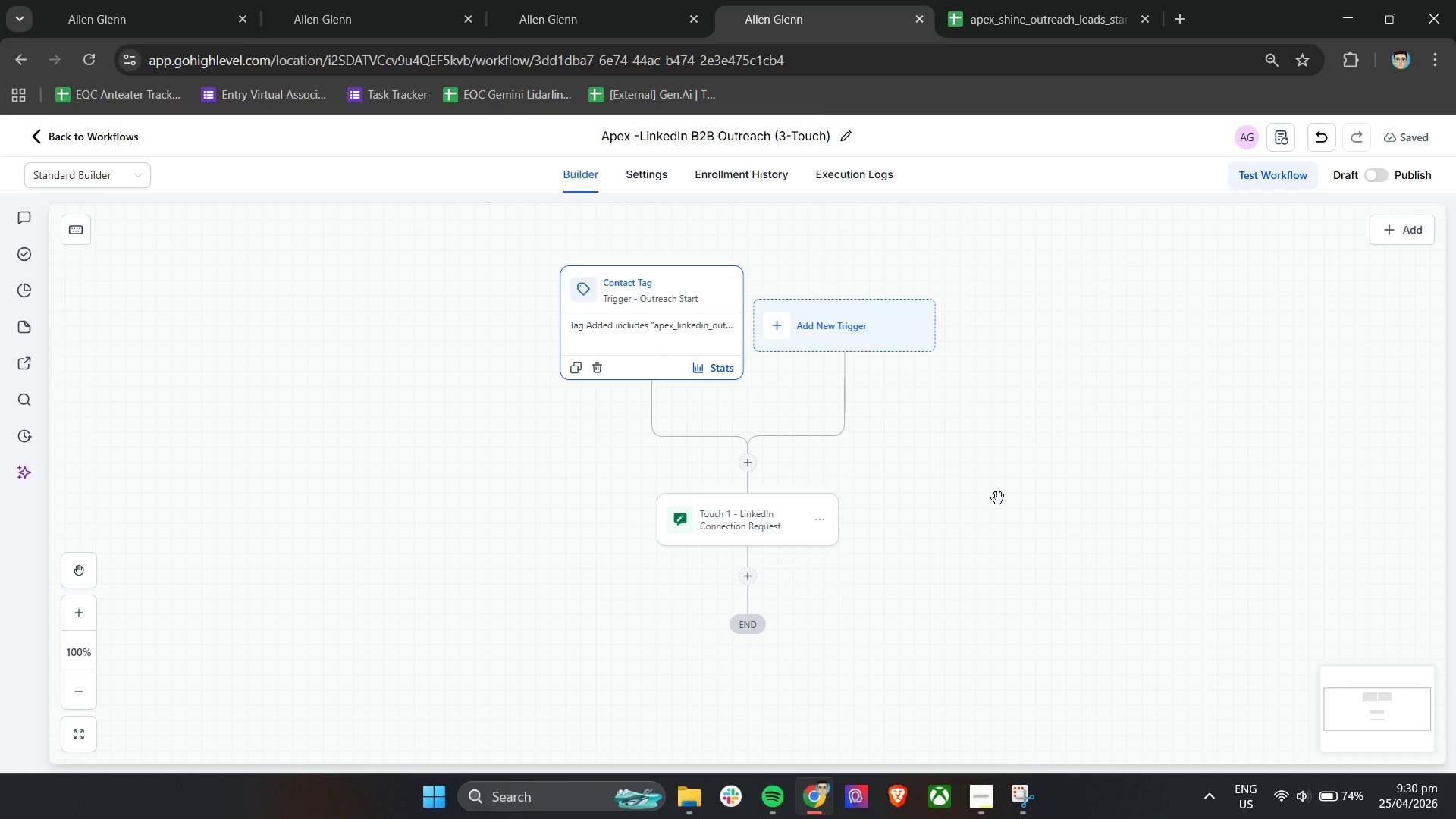 
wait(9.85)
 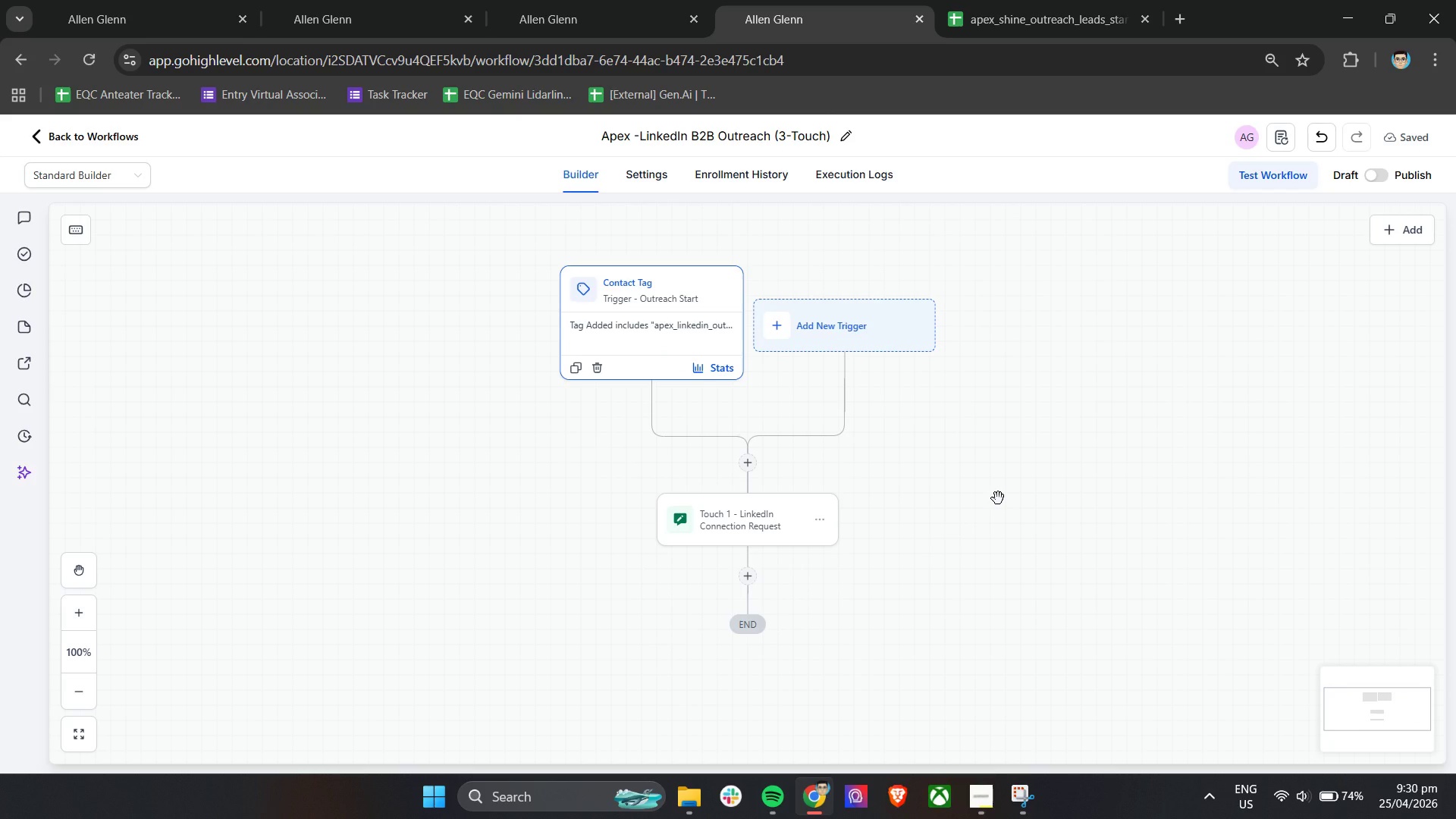 
left_click([748, 569])
 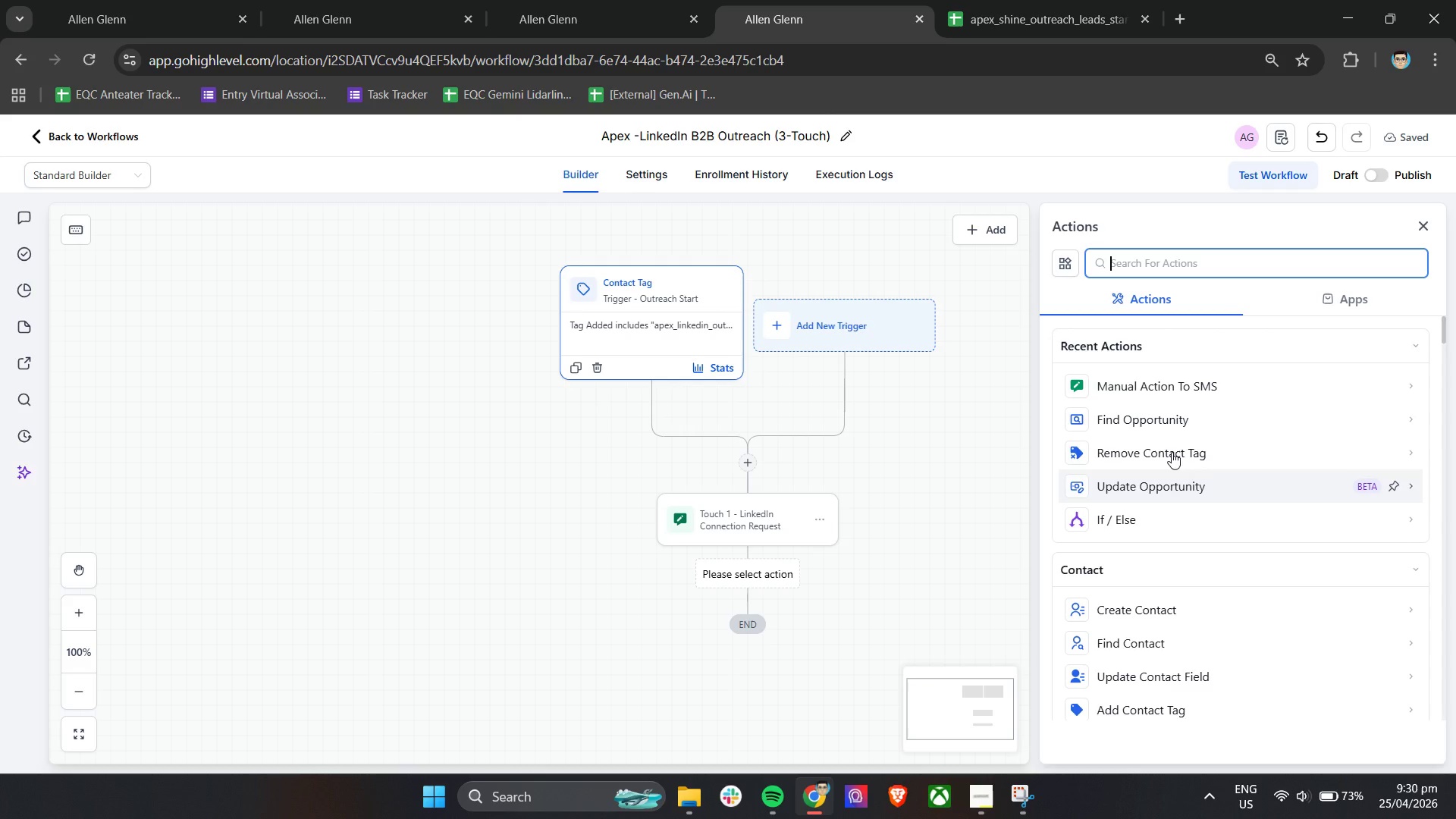 
type(wai)
 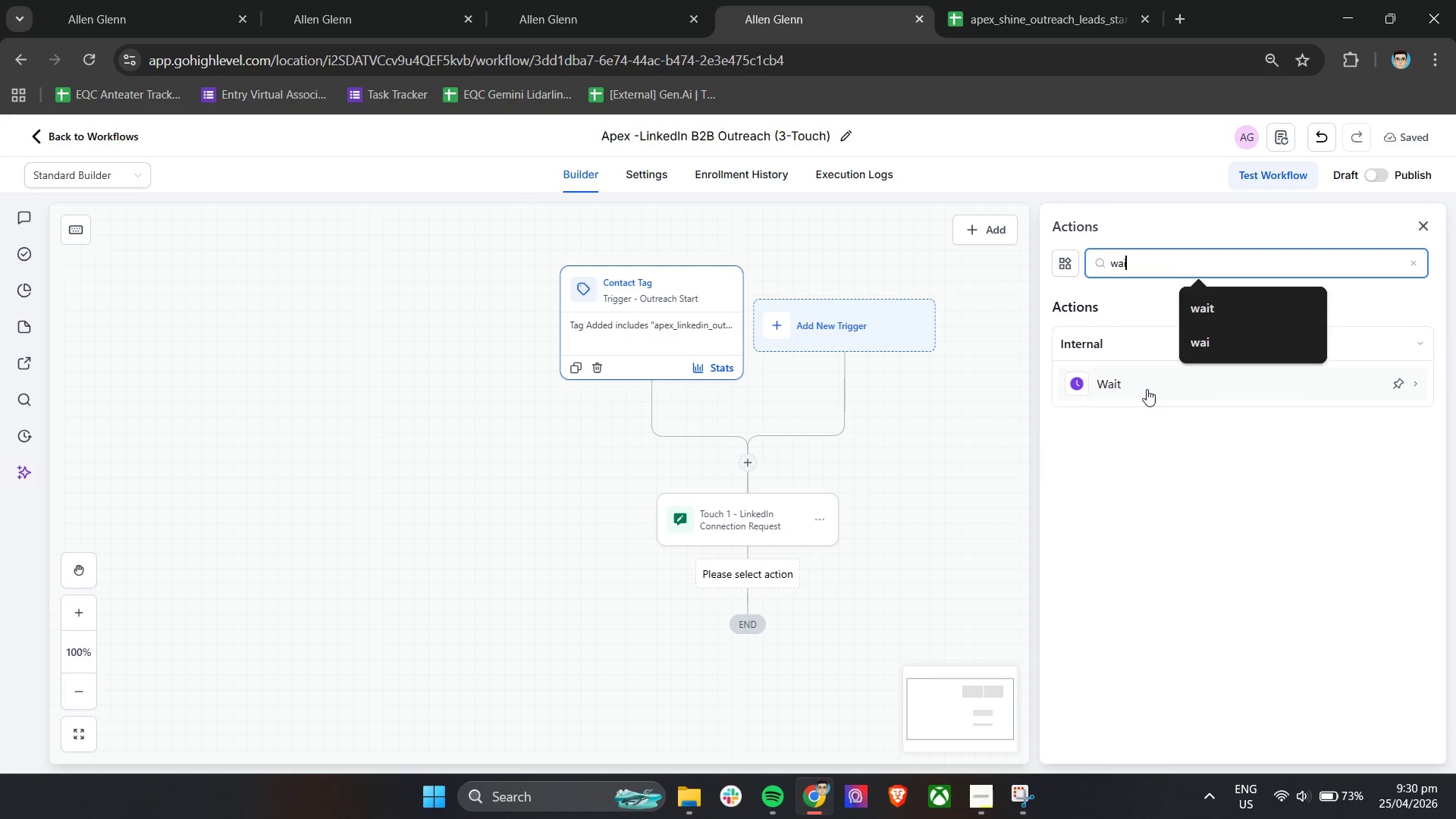 
left_click([1147, 388])
 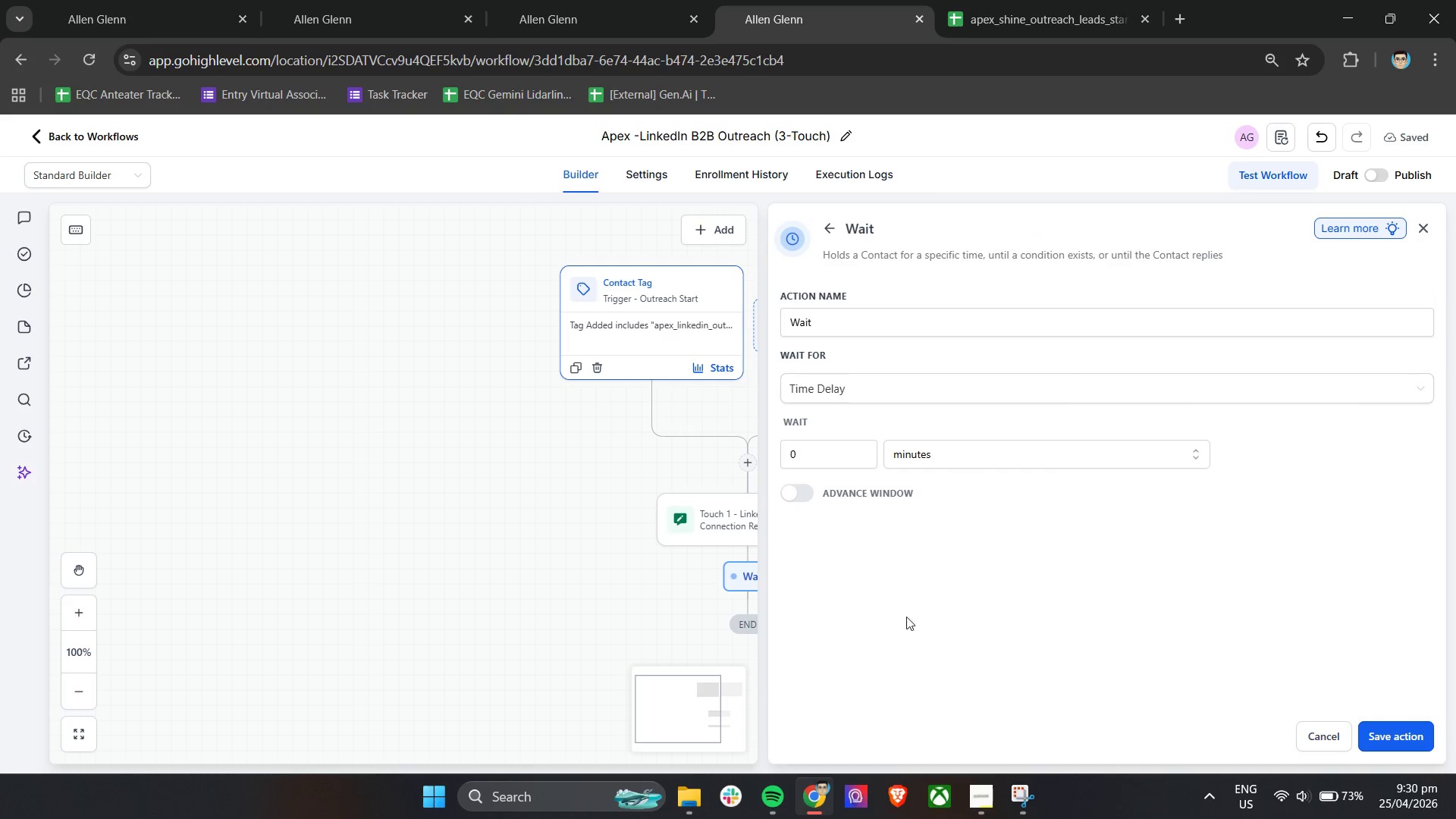 
left_click([987, 808])